 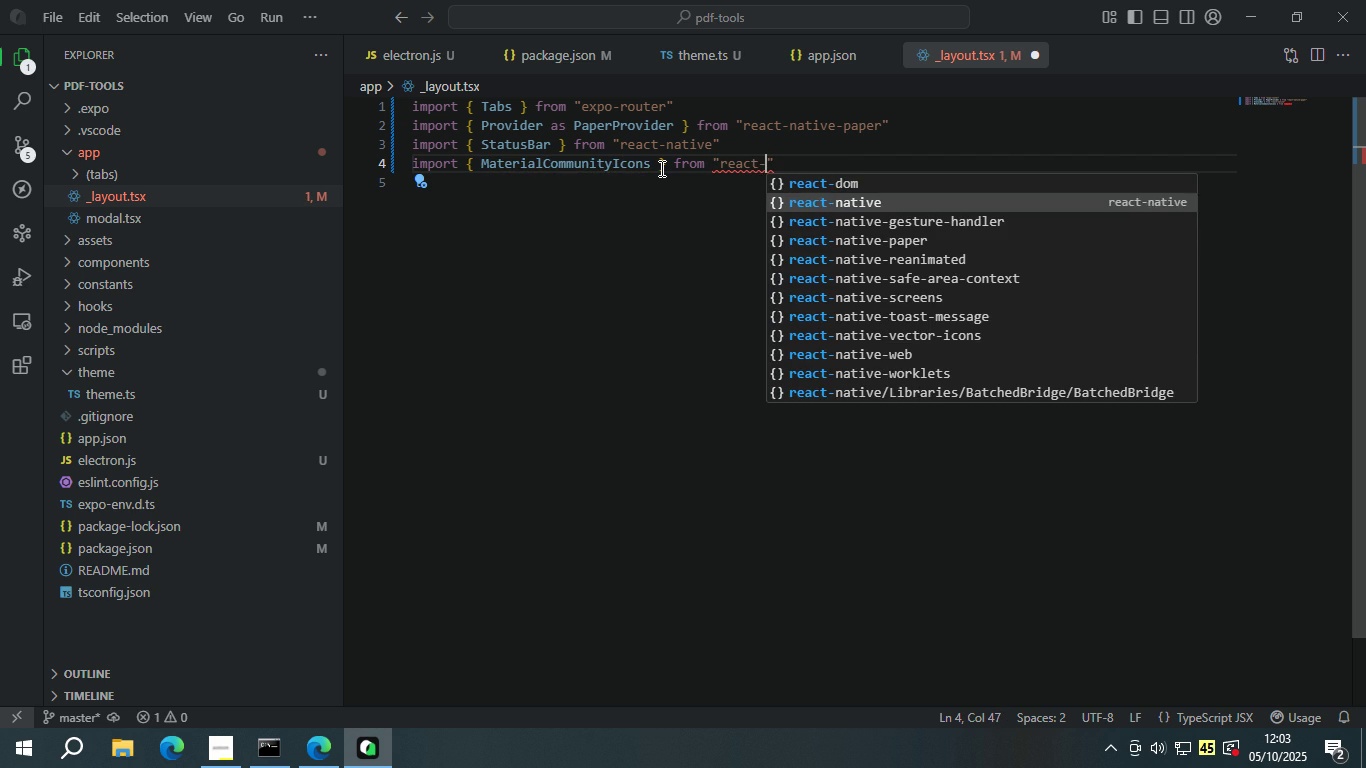 
key(ArrowDown)
 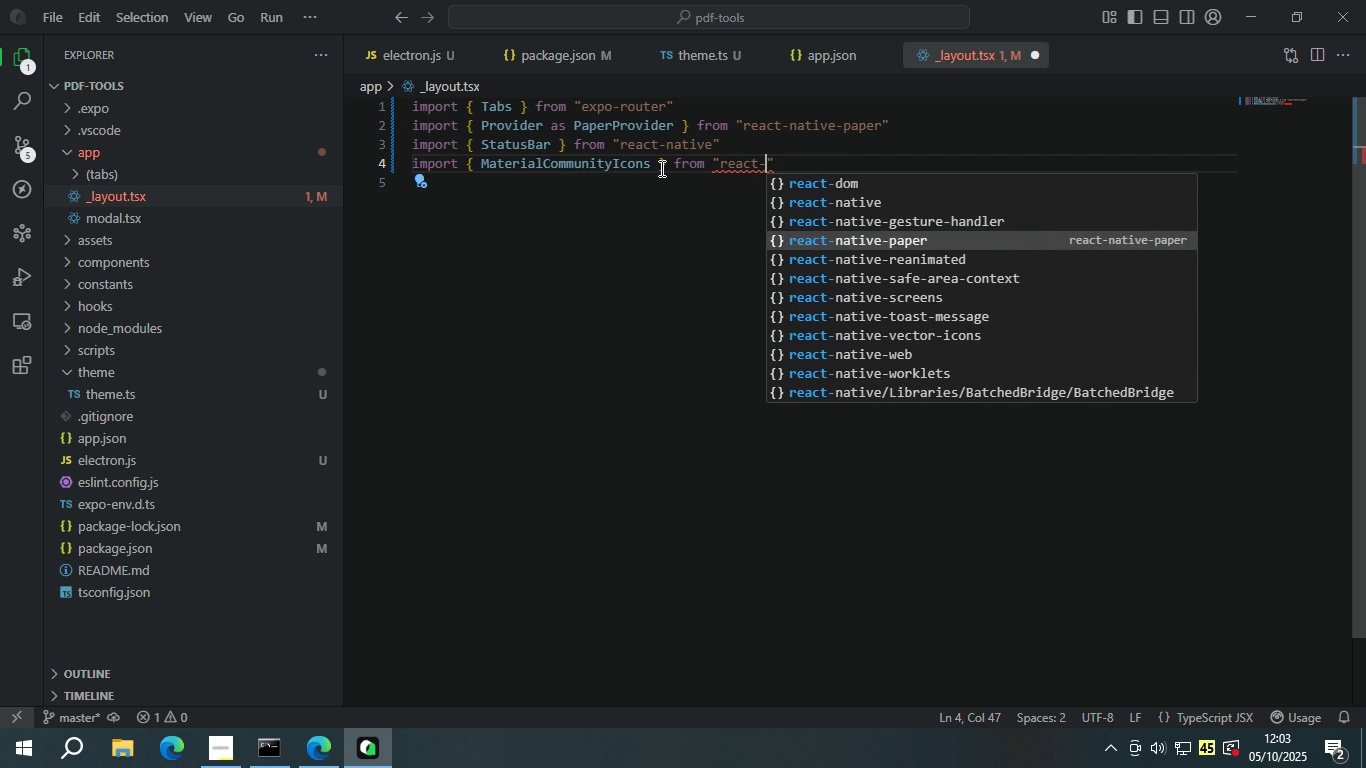 
key(ArrowDown)
 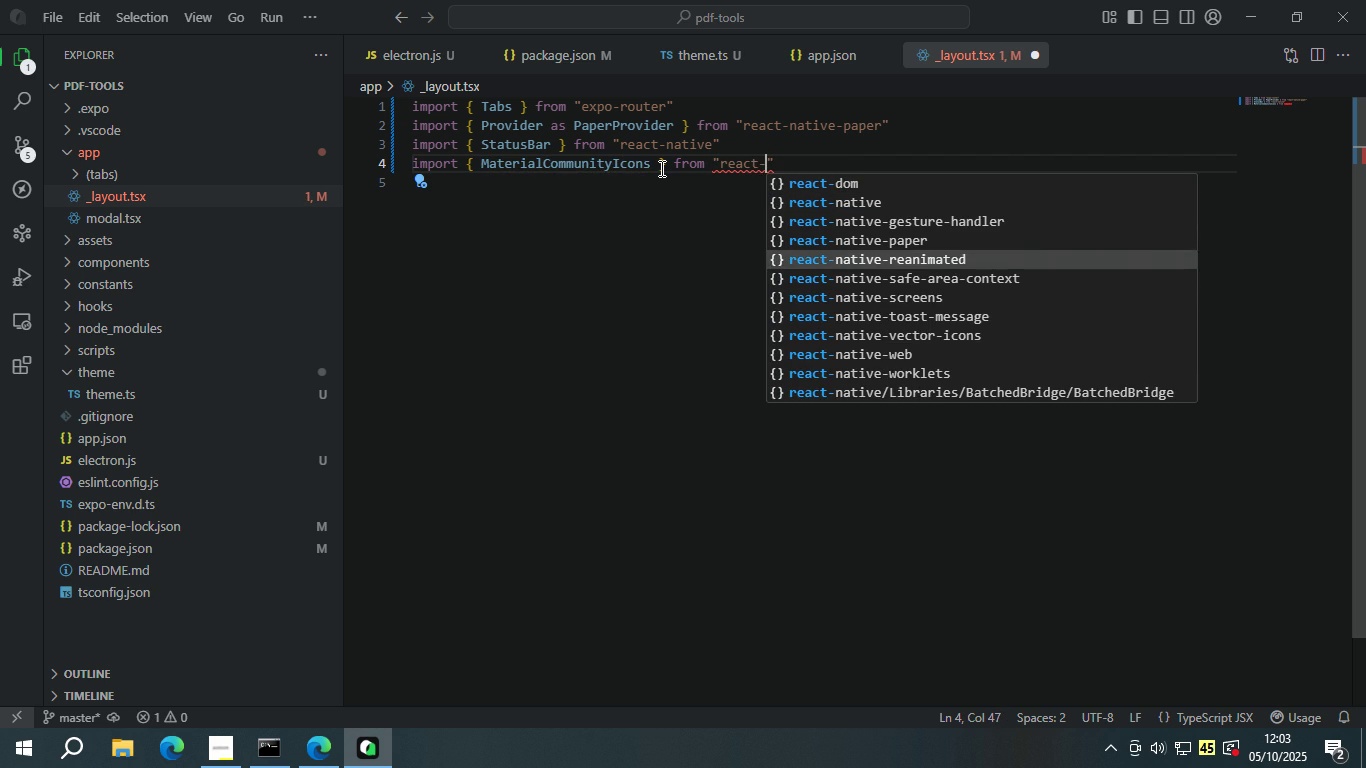 
key(ArrowDown)
 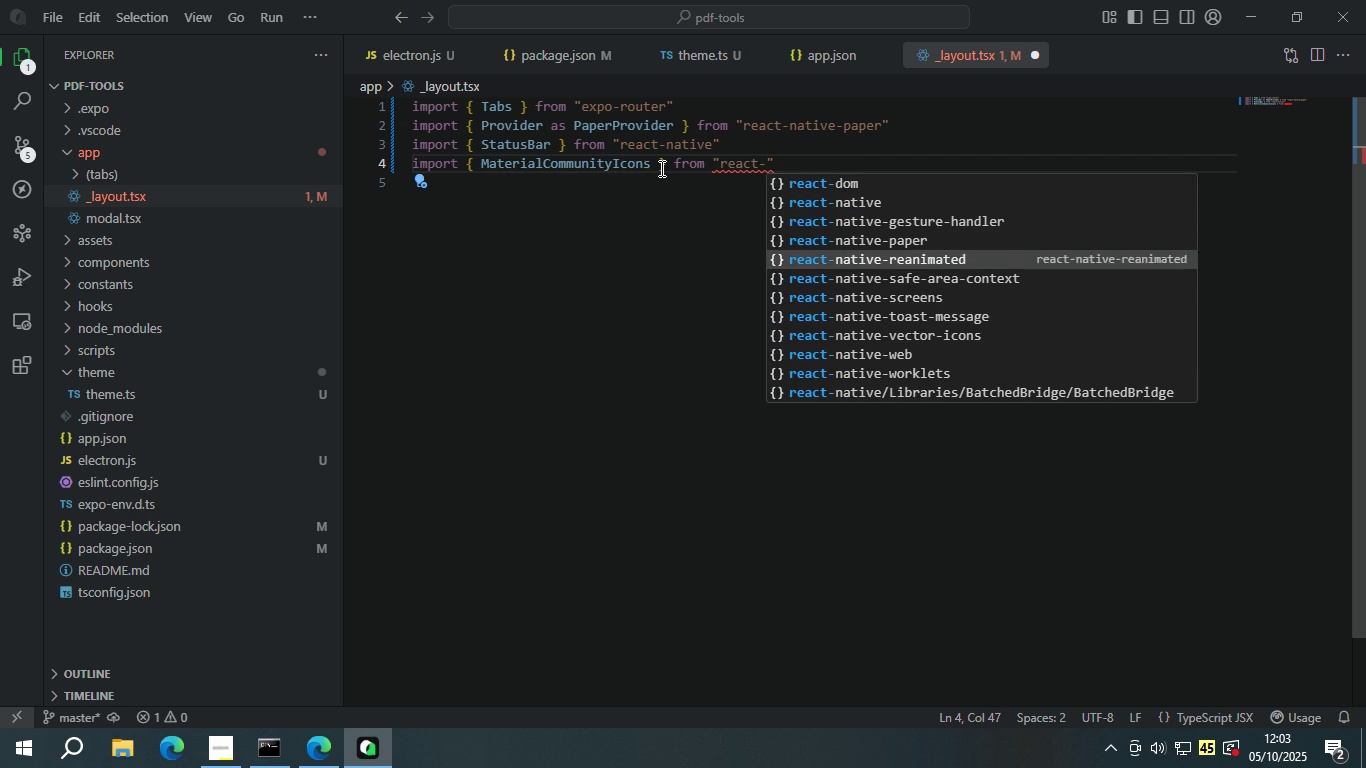 
key(ArrowDown)
 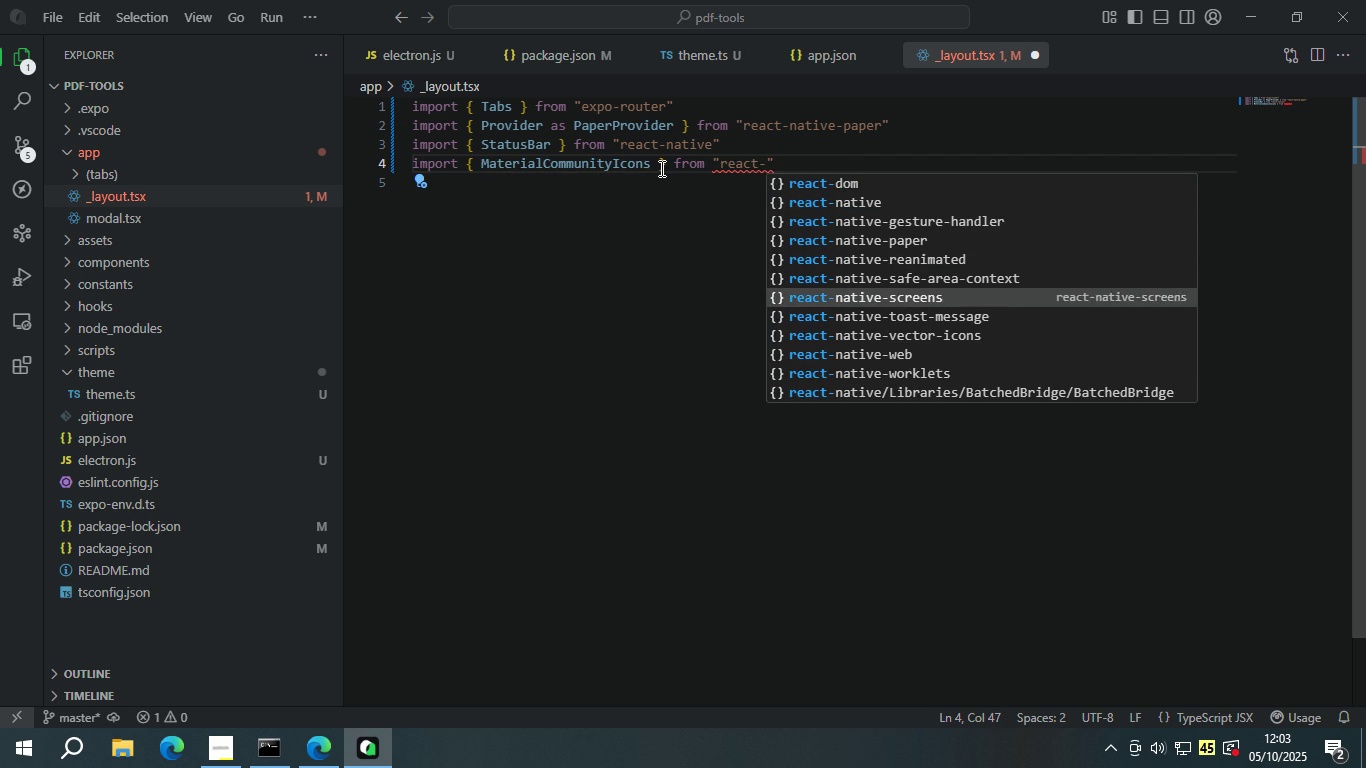 
key(ArrowDown)
 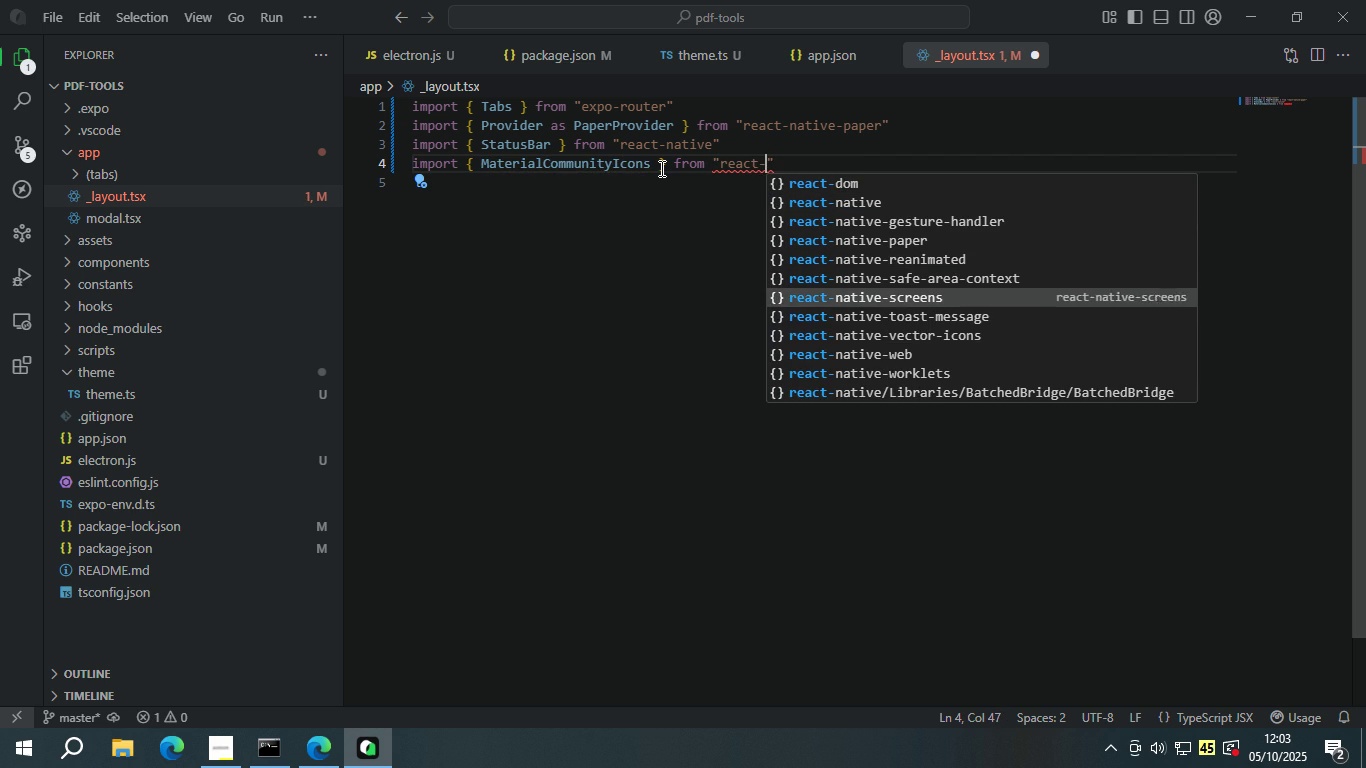 
key(ArrowDown)
 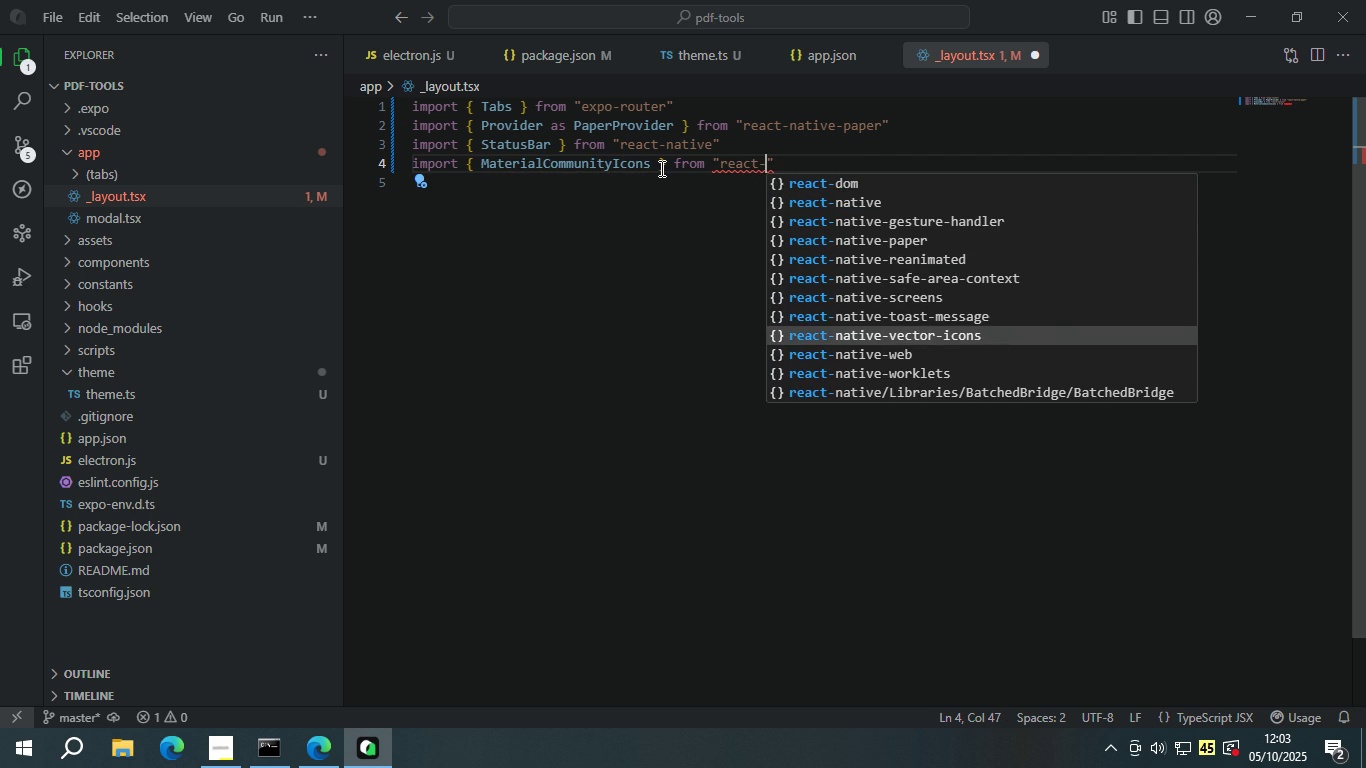 
key(ArrowDown)
 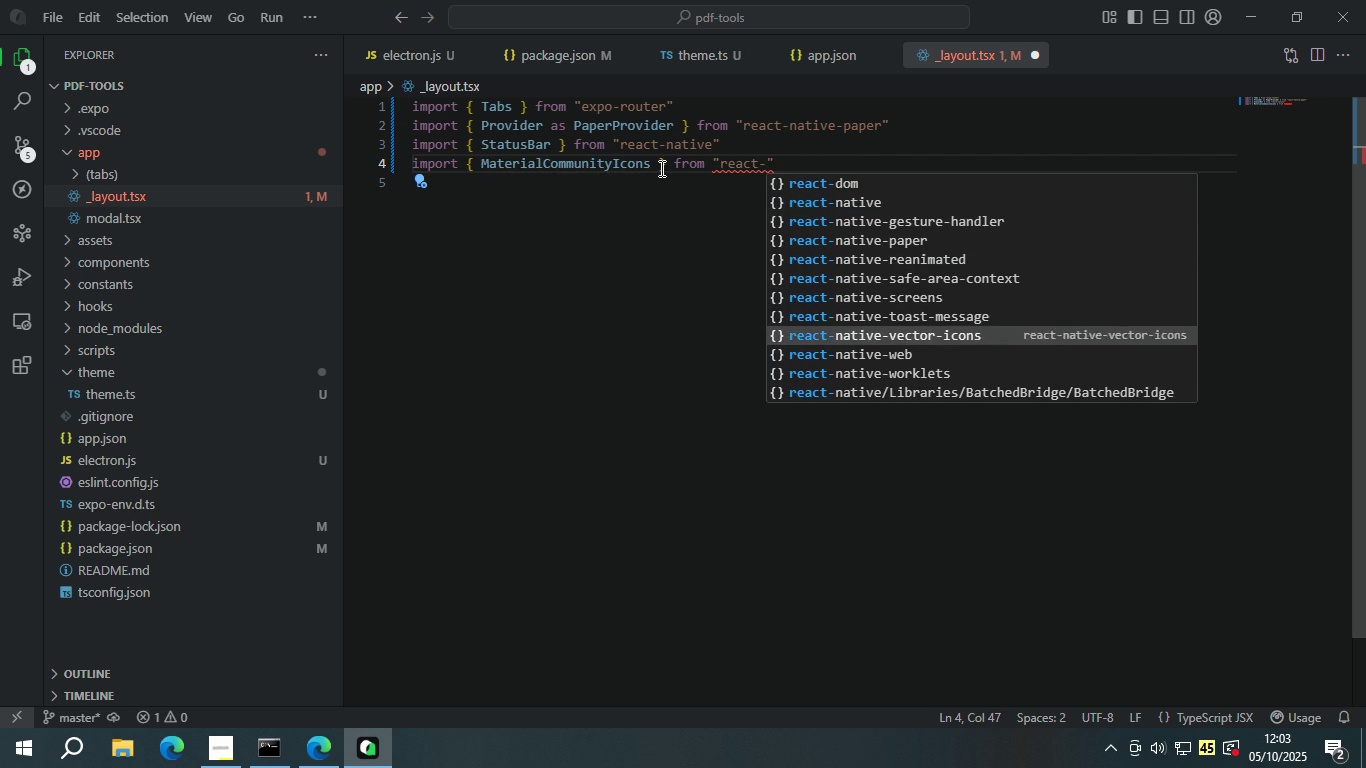 
key(Enter)